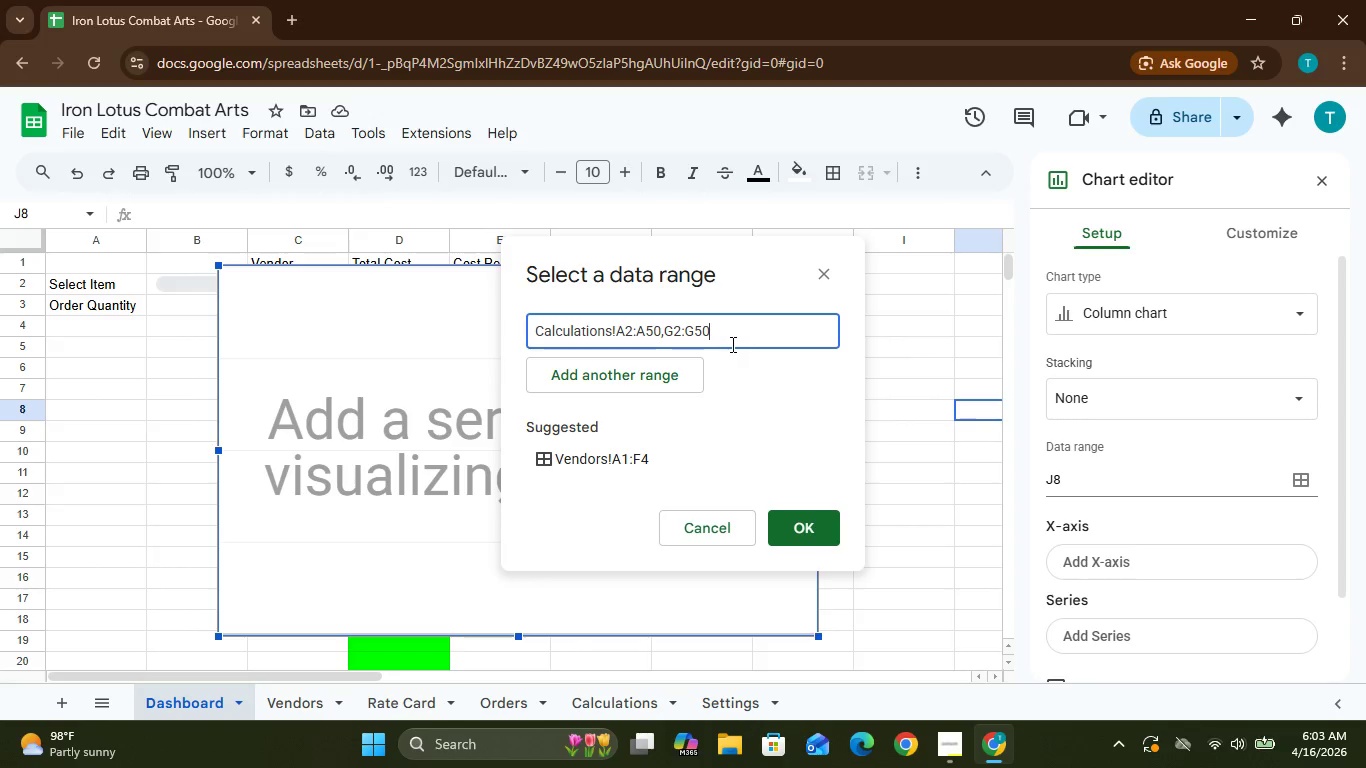 
left_click([949, 744])